 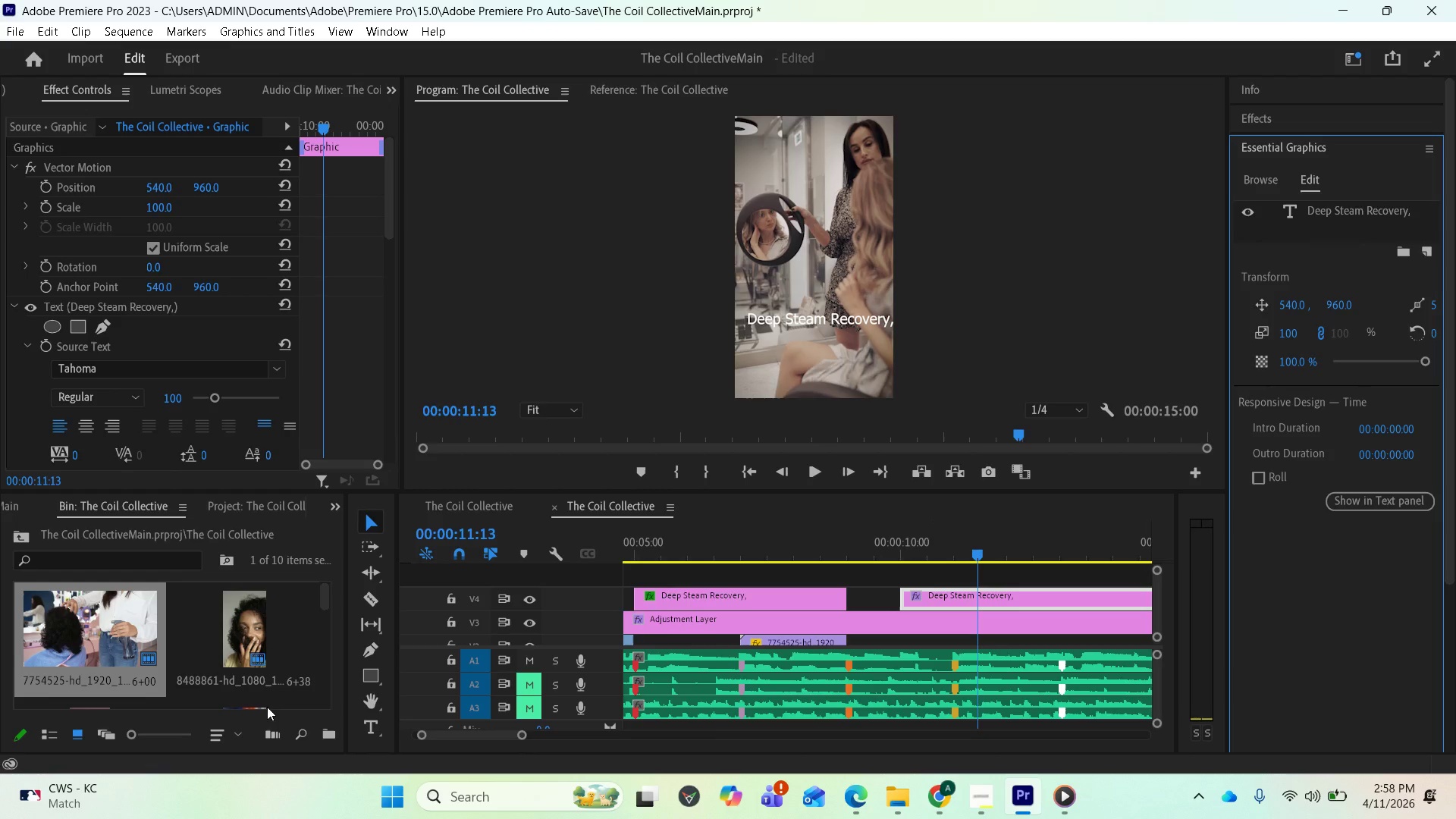 
left_click([376, 730])
 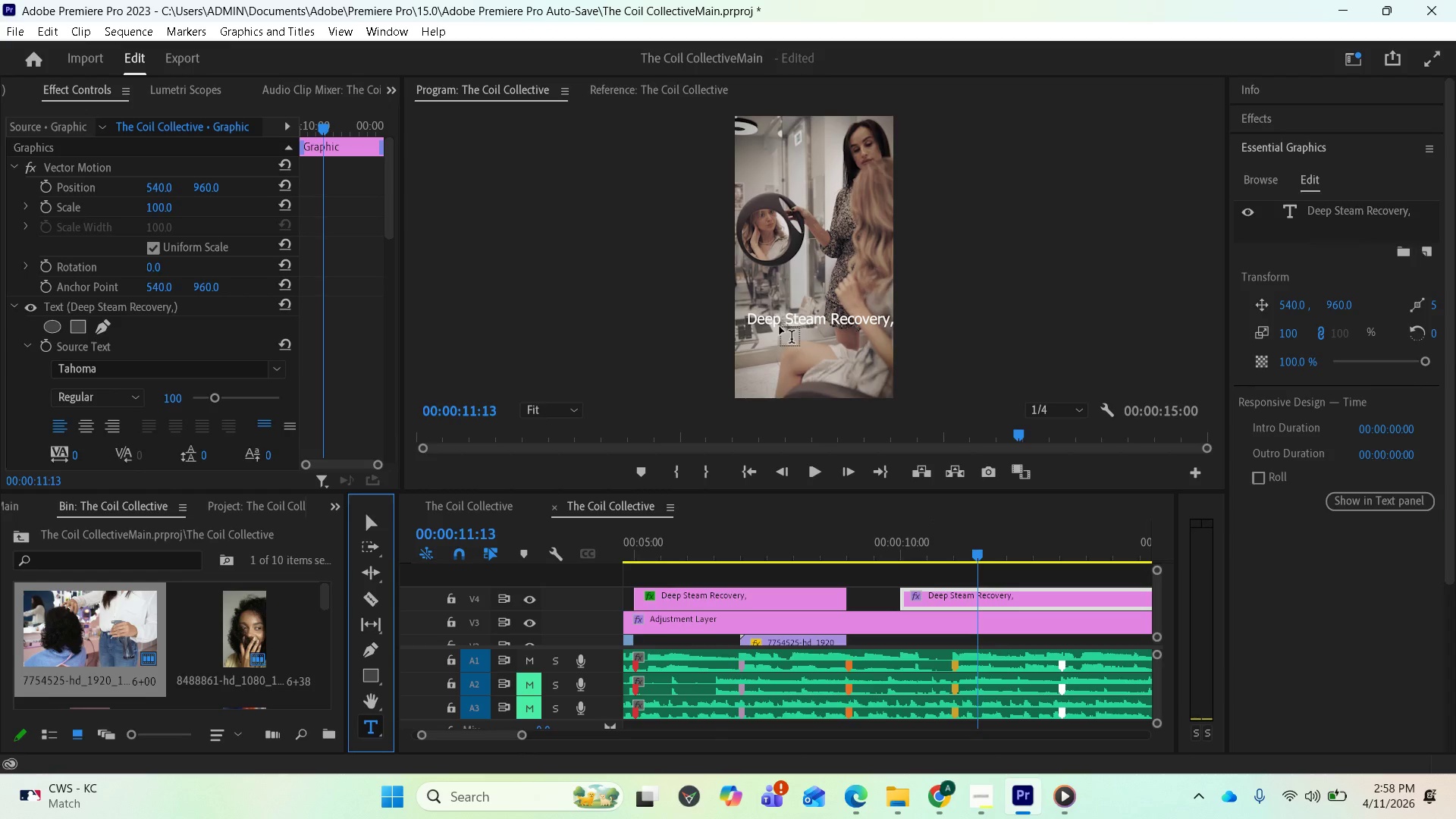 
left_click([783, 319])
 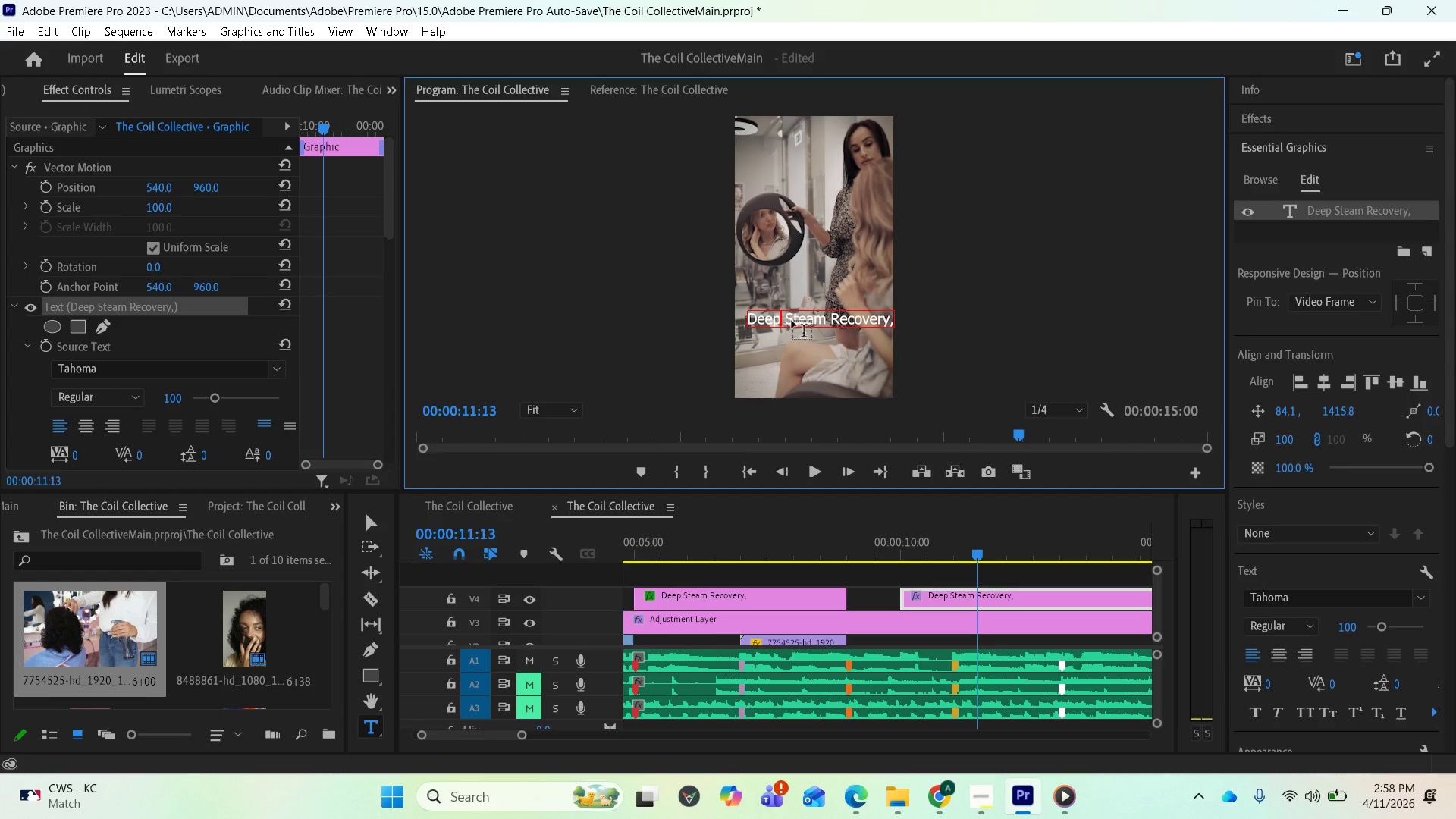 
hold_key(key=ArrowRight, duration=0.98)
 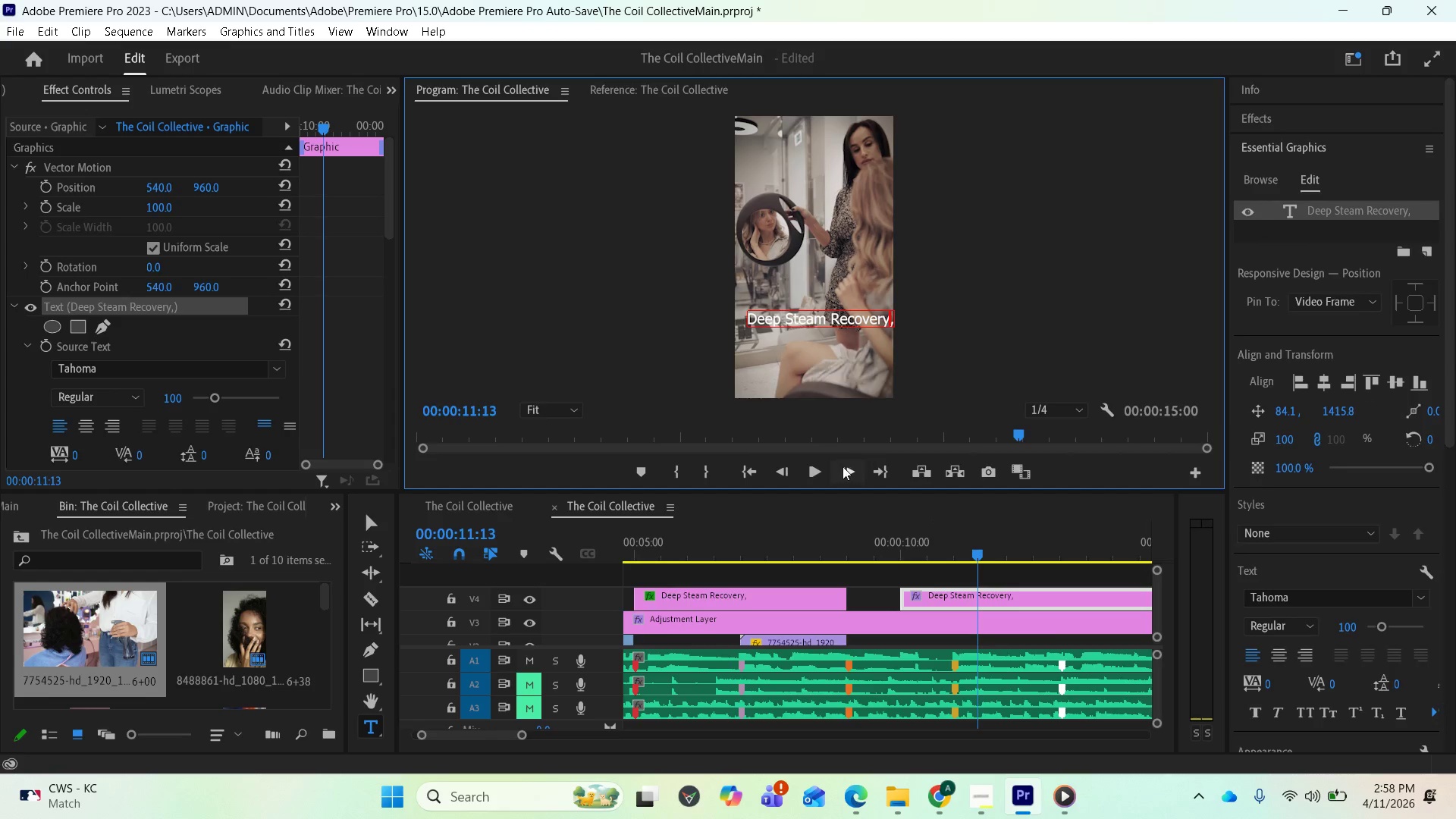 
hold_key(key=ArrowRight, duration=0.53)
 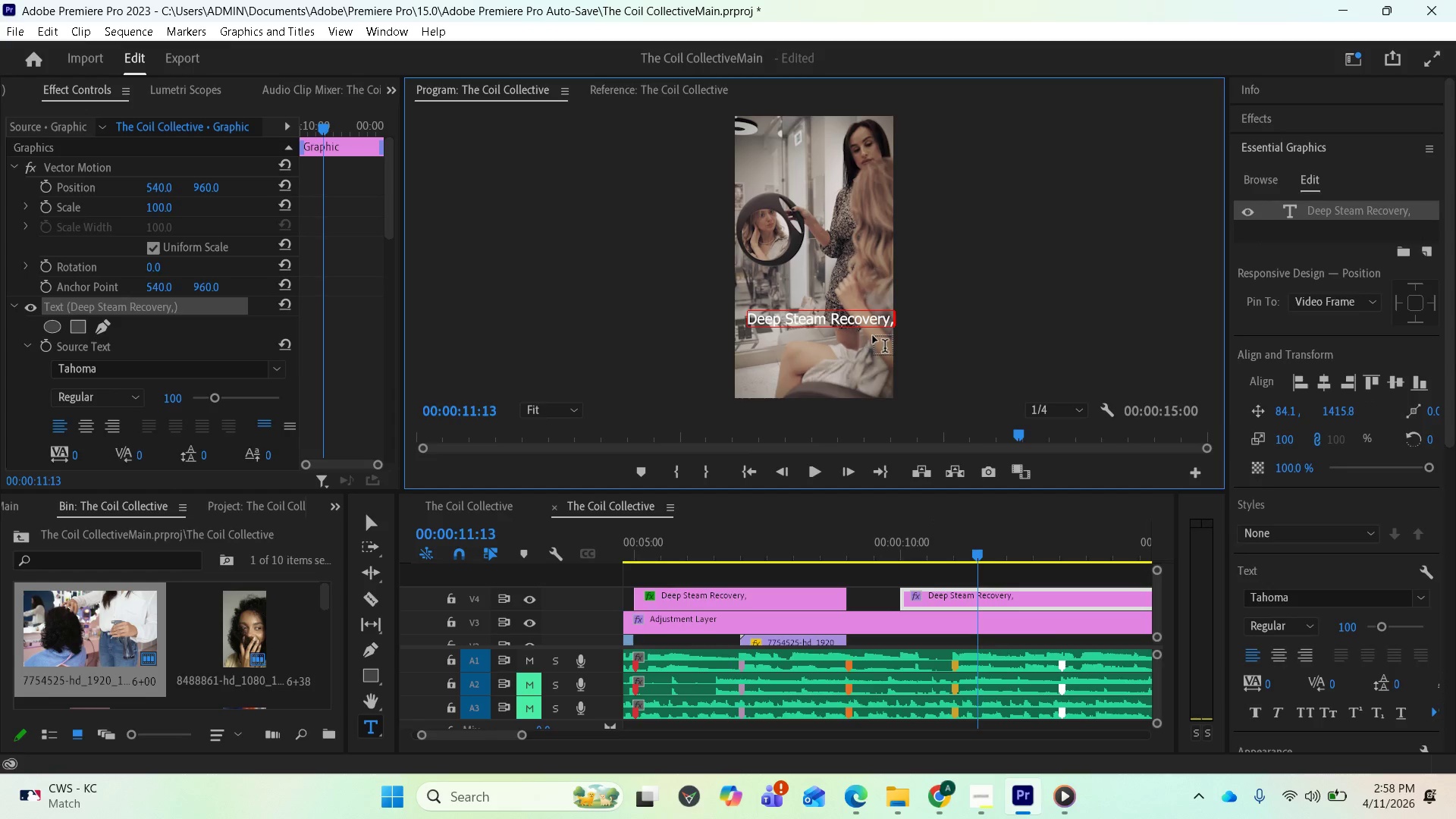 
hold_key(key=Backspace, duration=1.48)
 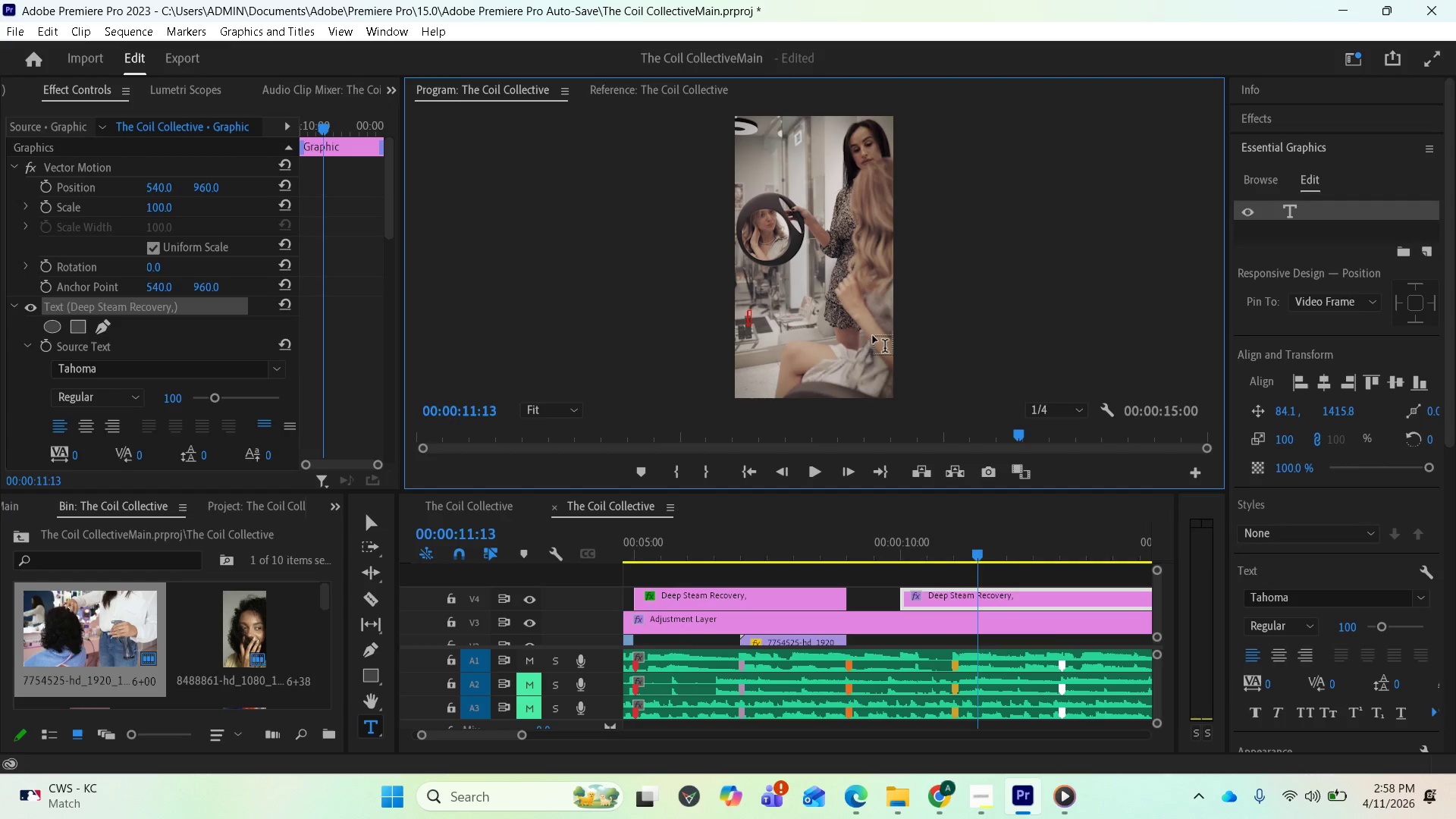 
key(Control+V)
 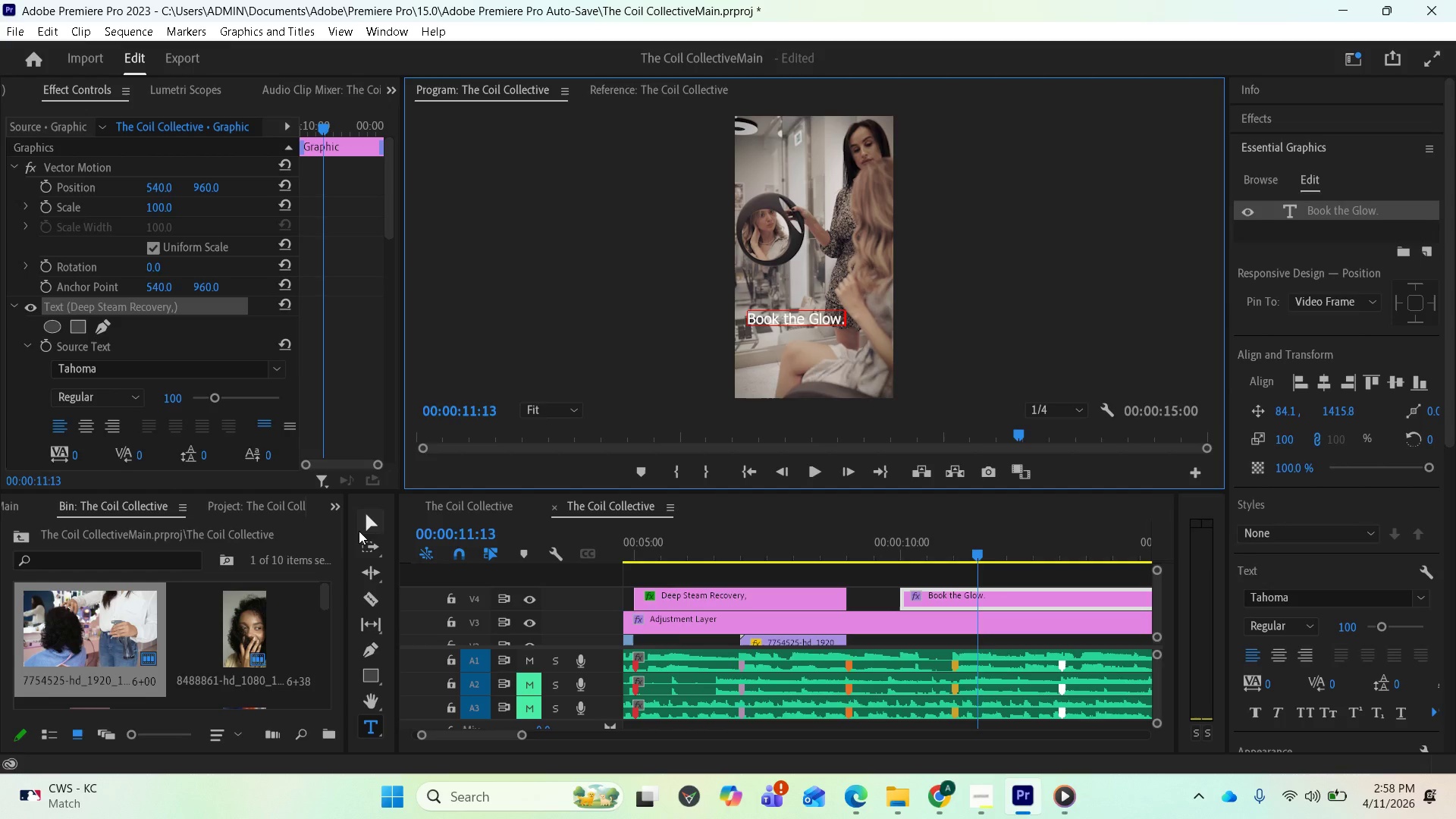 
left_click([367, 521])
 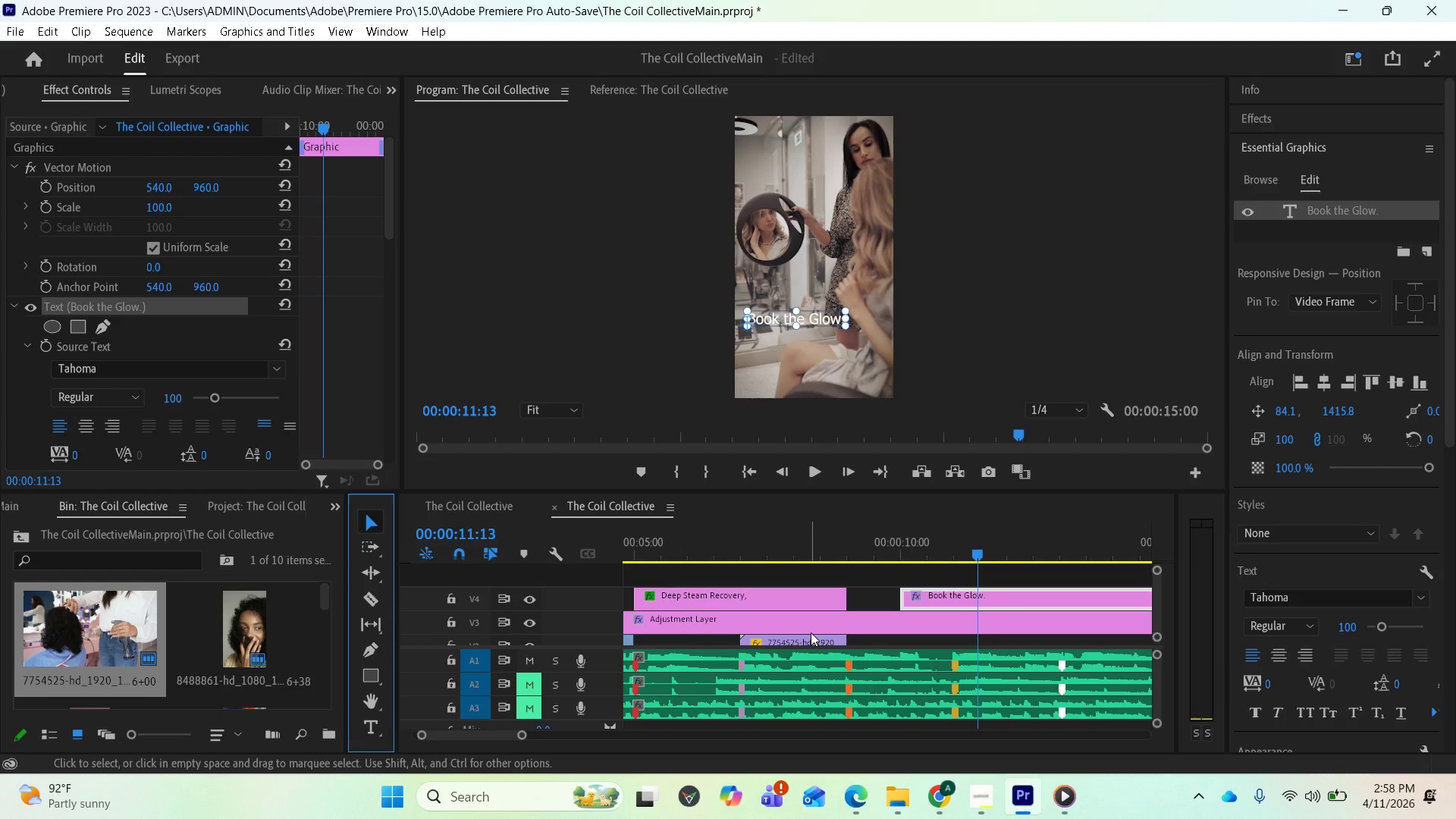 
wait(6.92)
 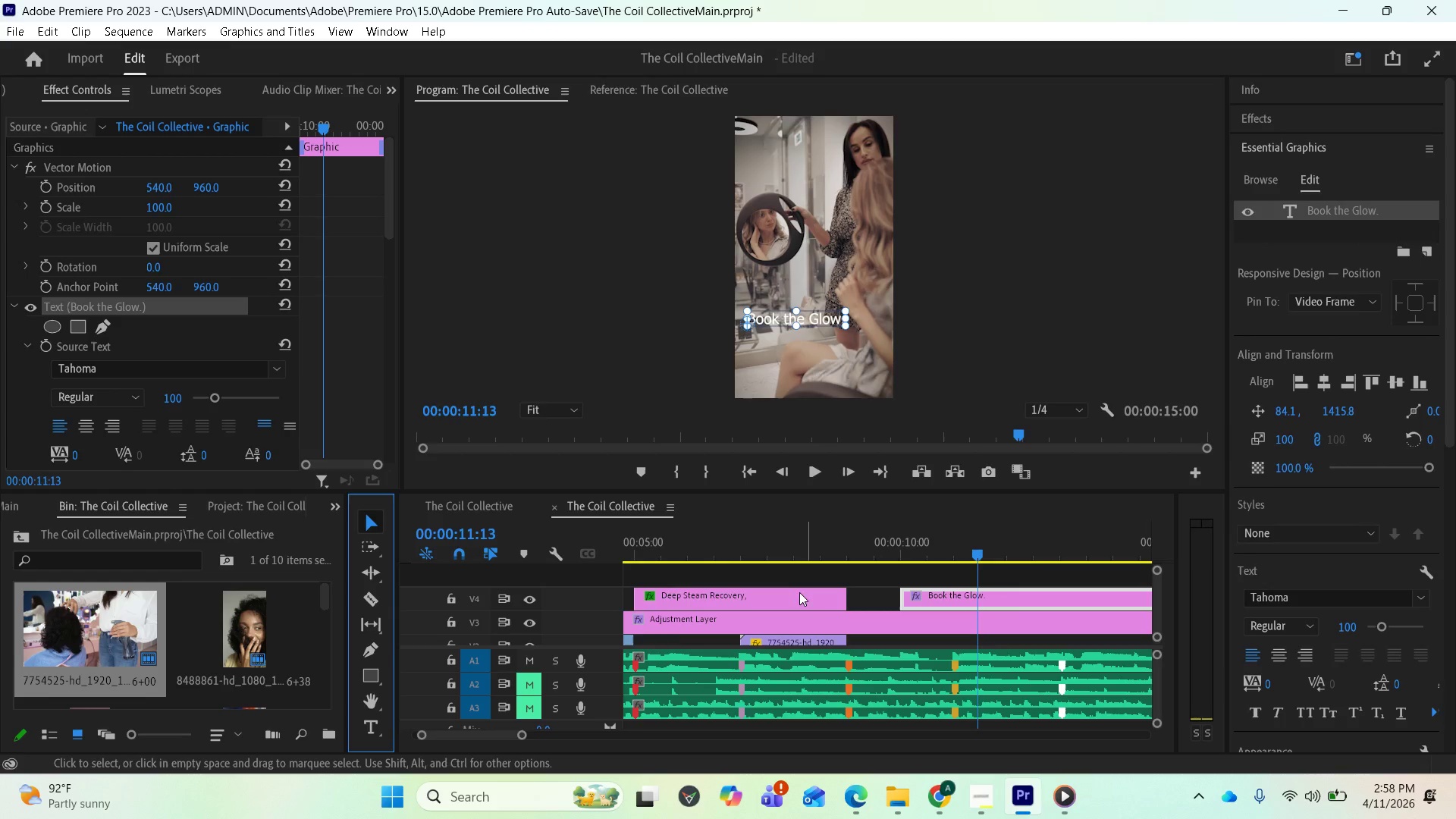 
left_click_drag(start_coordinate=[975, 551], to_coordinate=[522, 574])
 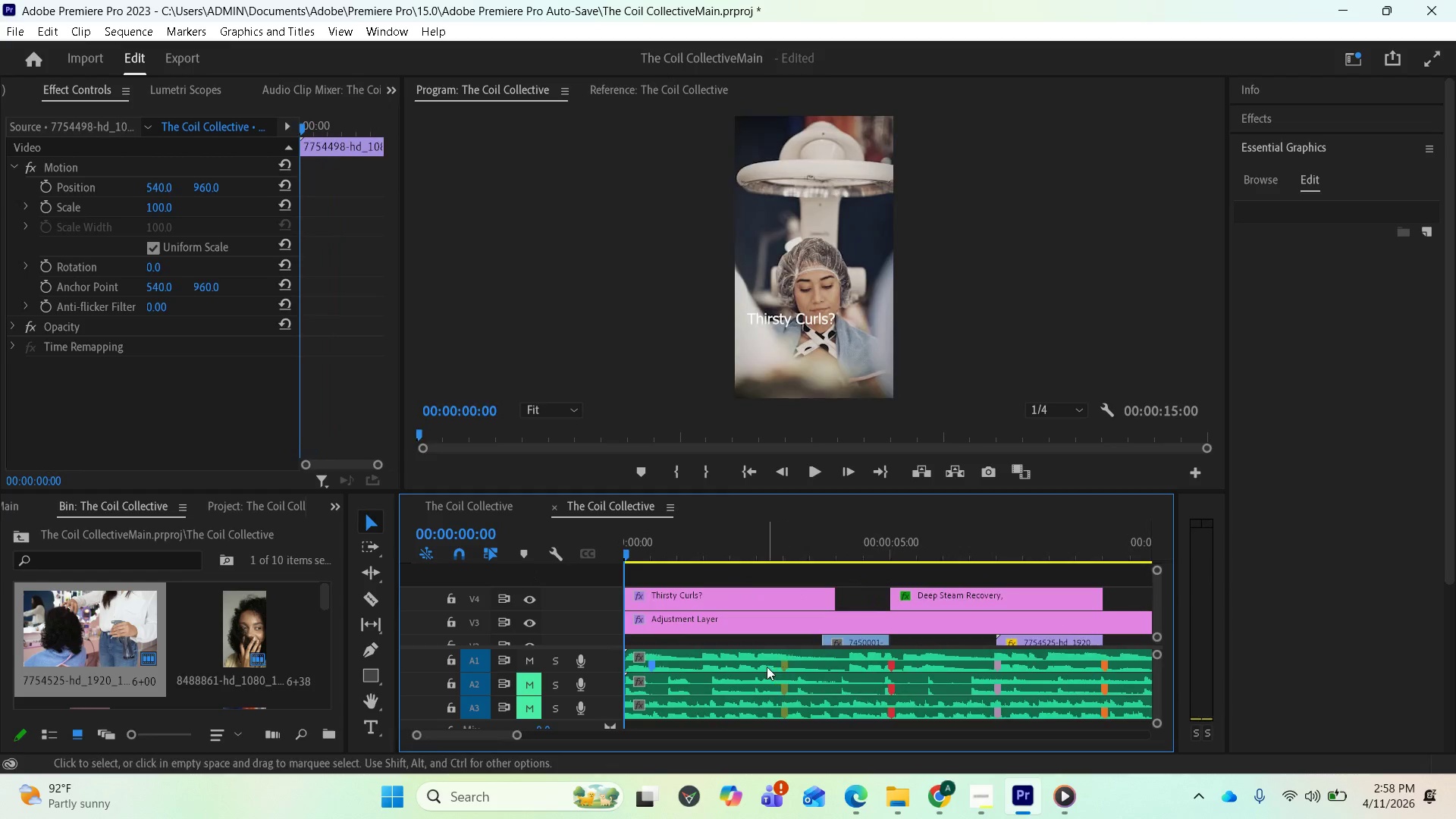 
key(Space)
 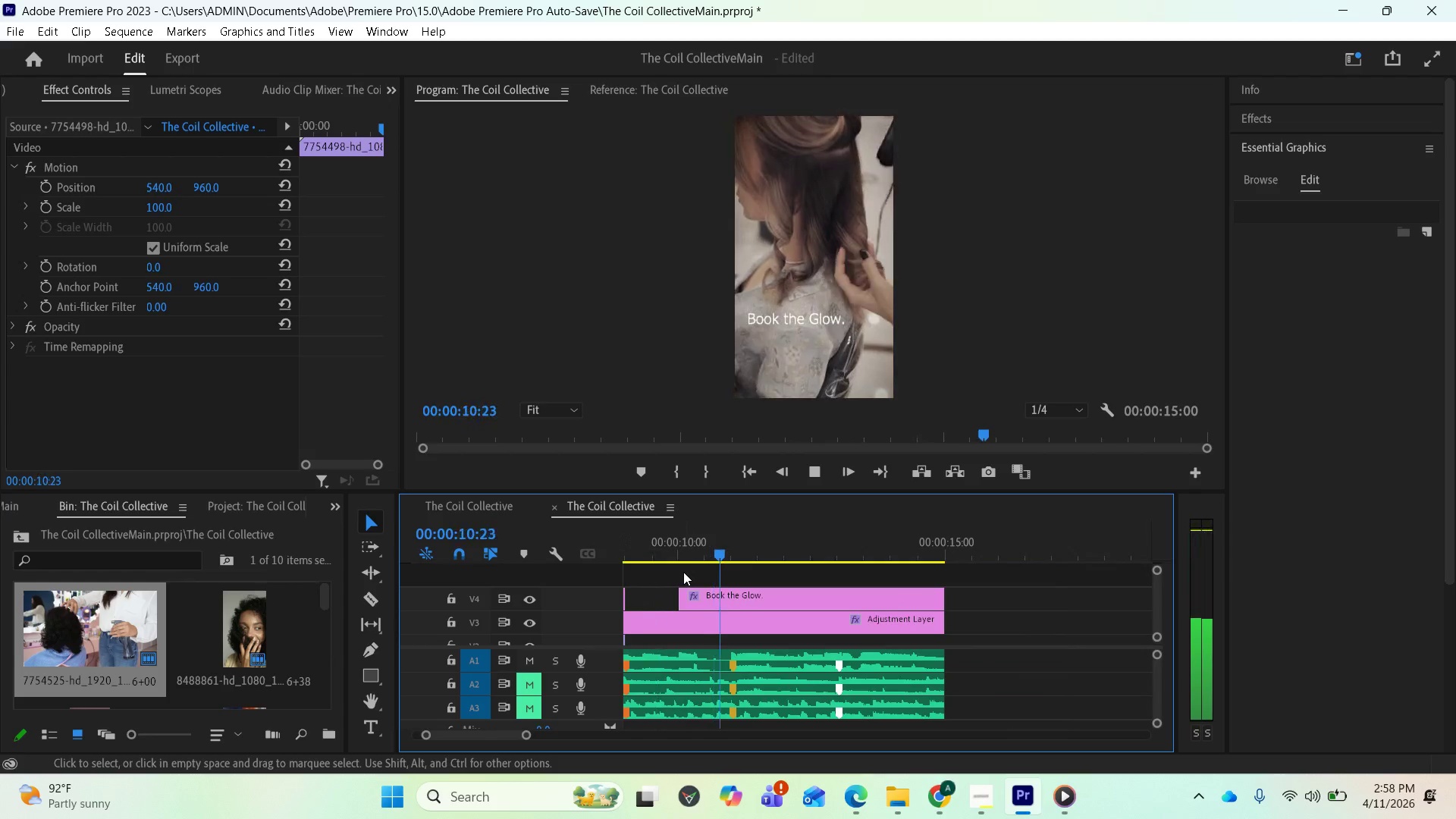 
wait(15.75)
 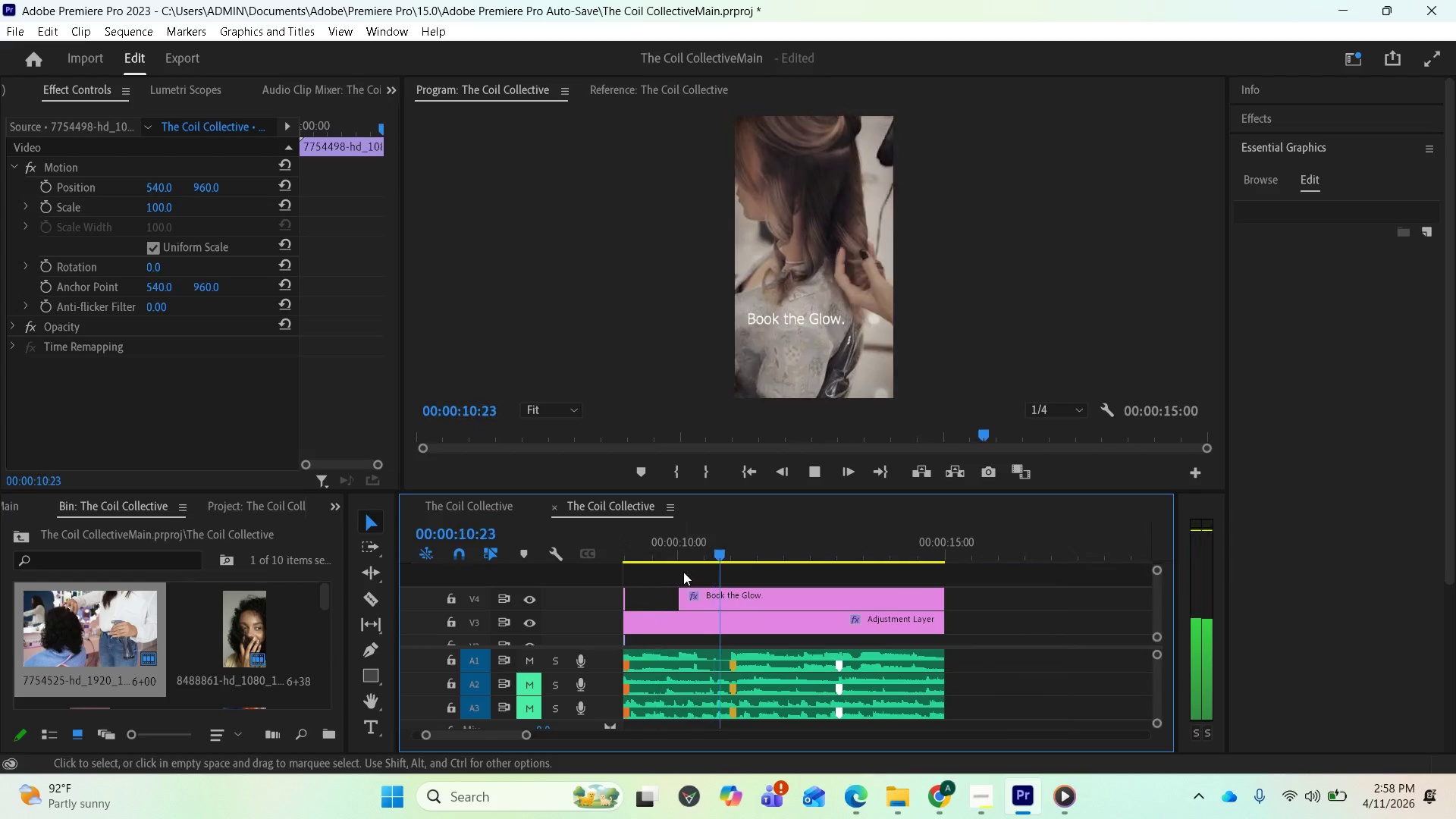 
key(Space)
 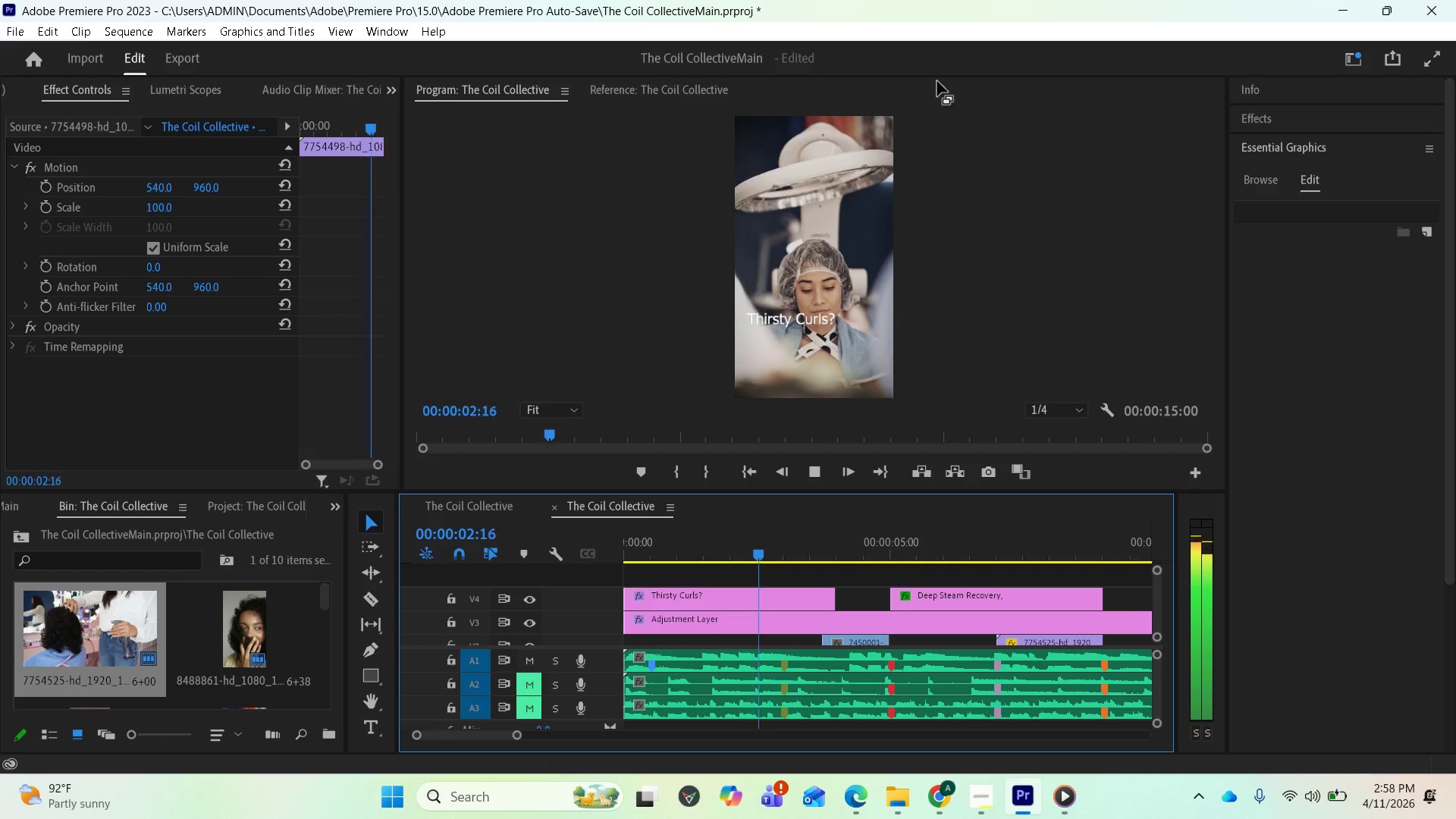 
left_click_drag(start_coordinate=[978, 814], to_coordinate=[974, 818])
 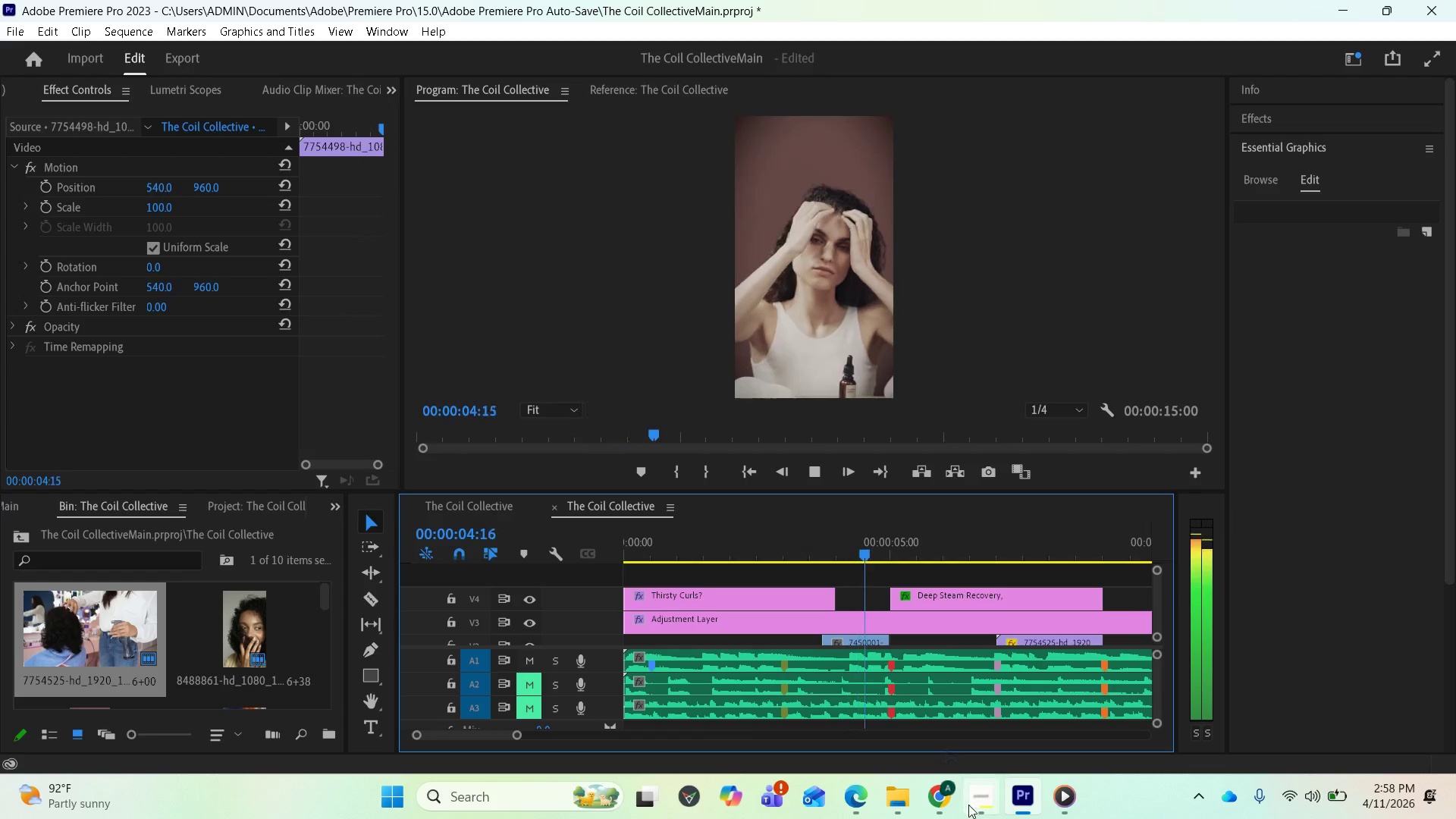 
left_click([969, 802])